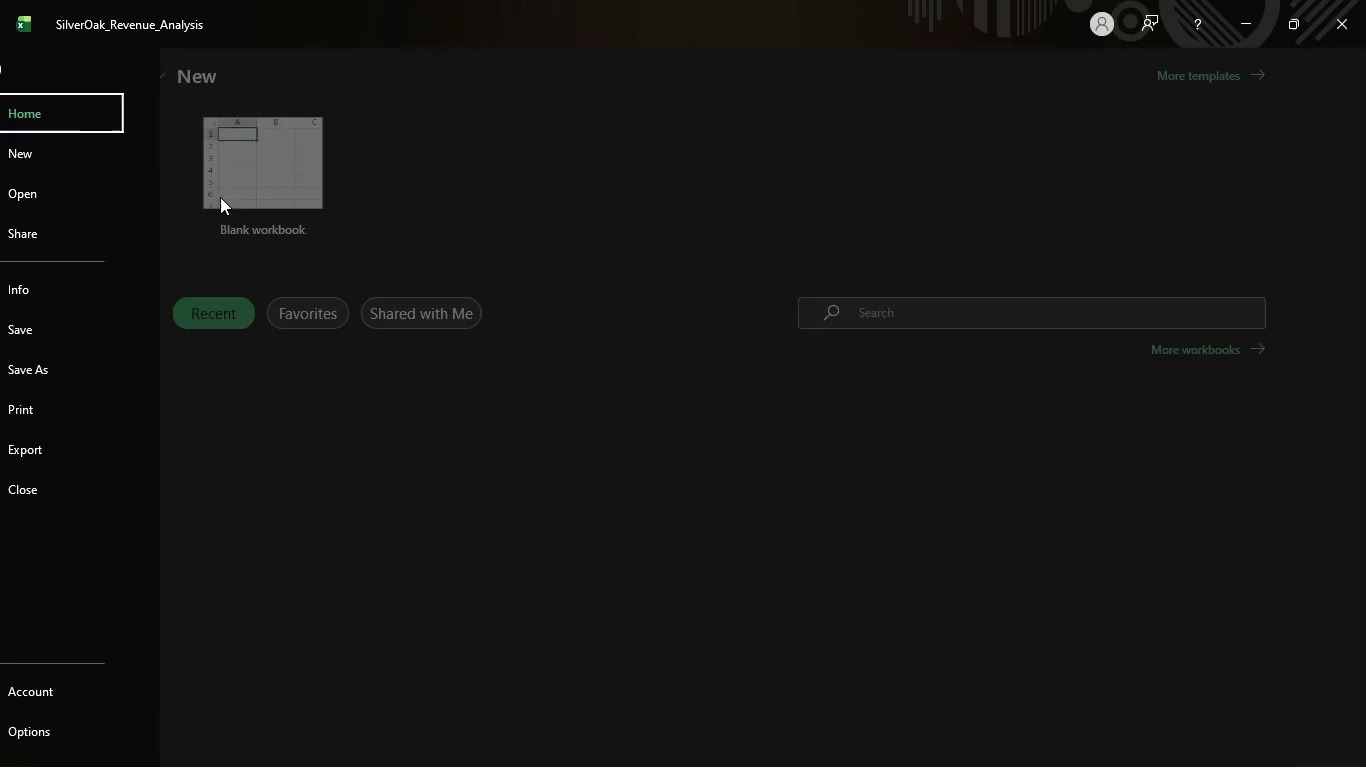 
double_click([23, 63])
 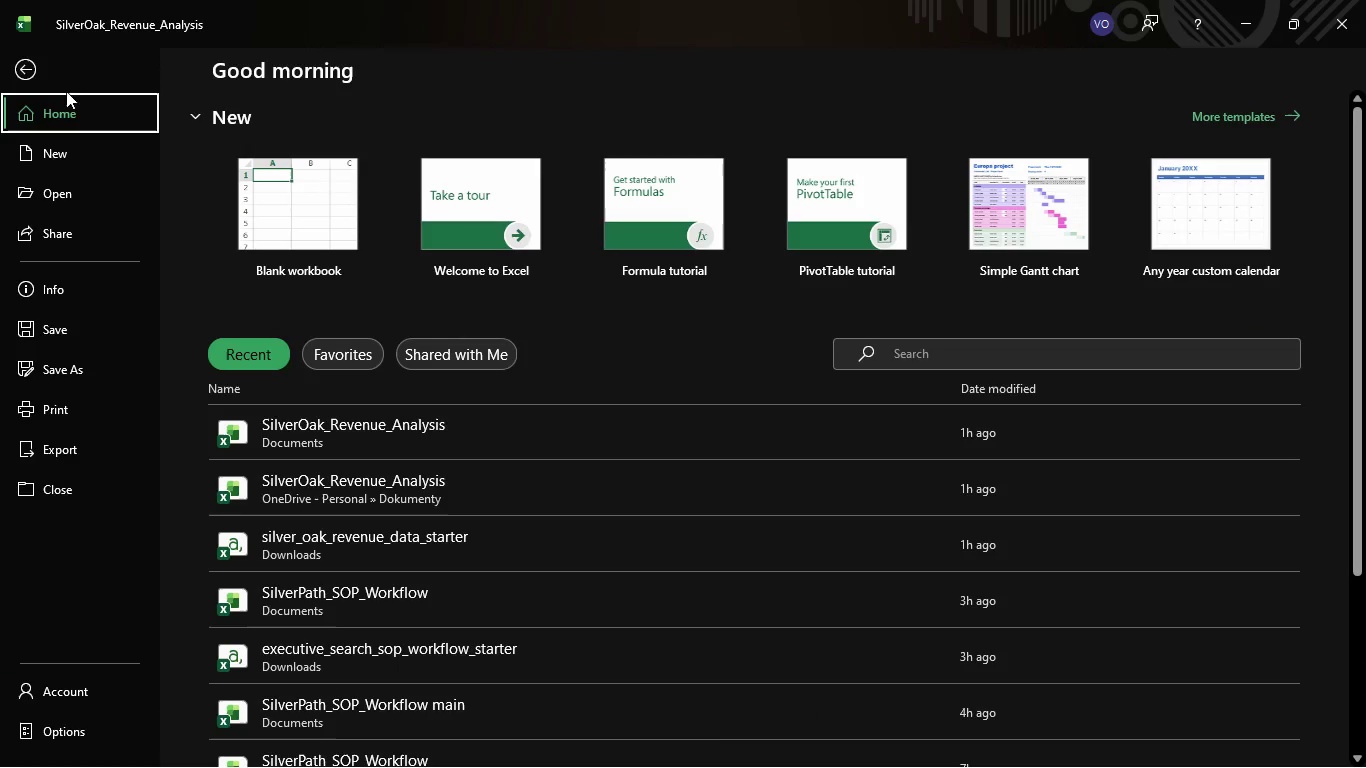 
left_click([29, 68])
 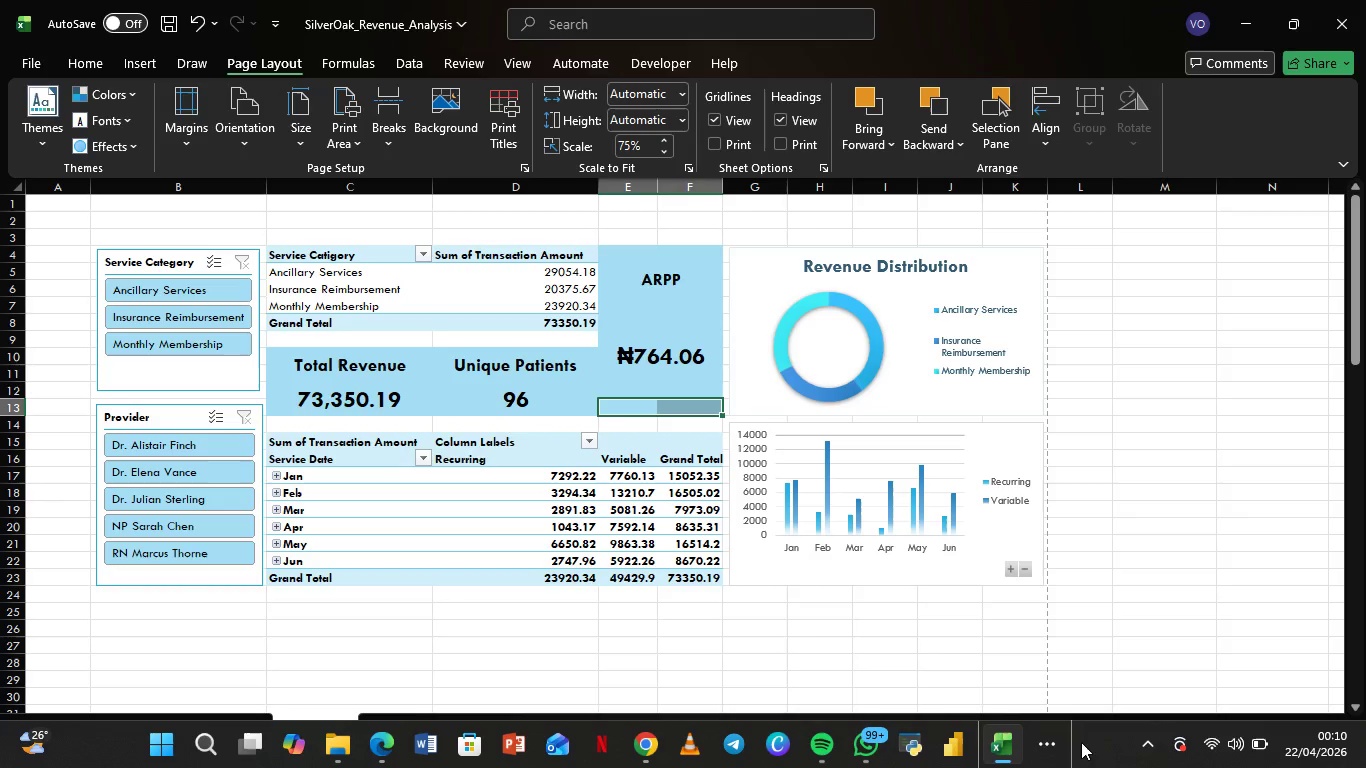 
left_click([1051, 742])
 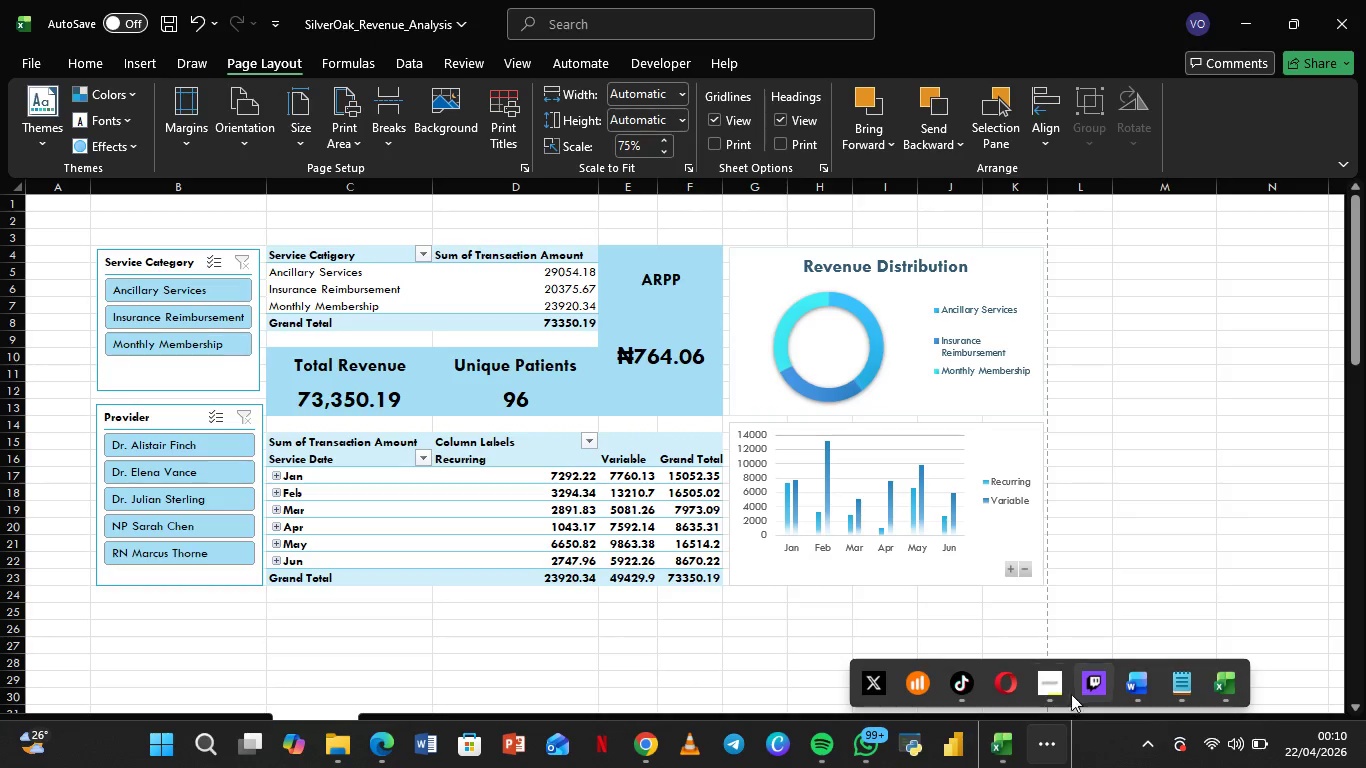 
left_click([1059, 689])